 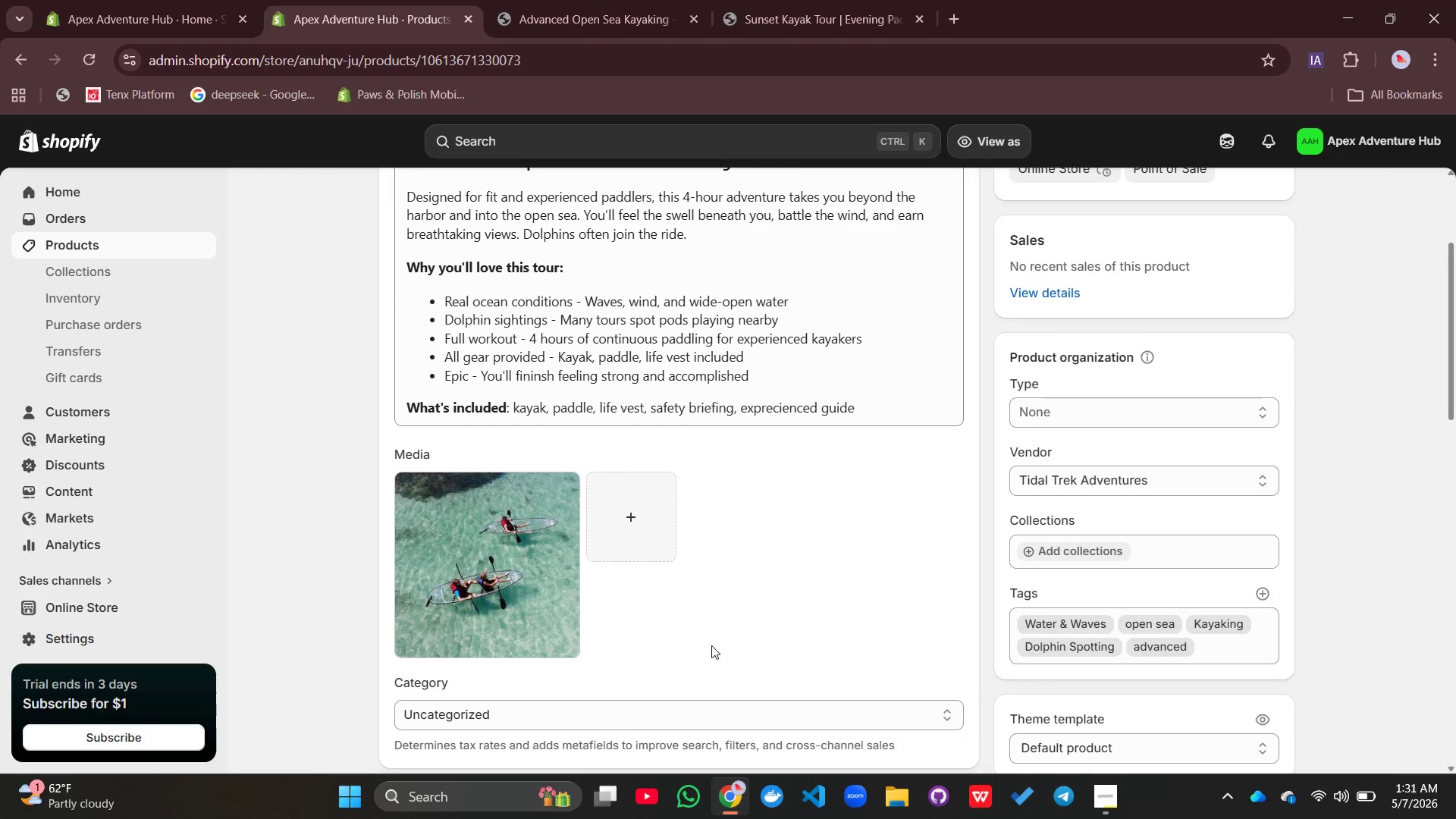 
scroll: coordinate [711, 643], scroll_direction: up, amount: 9.0
 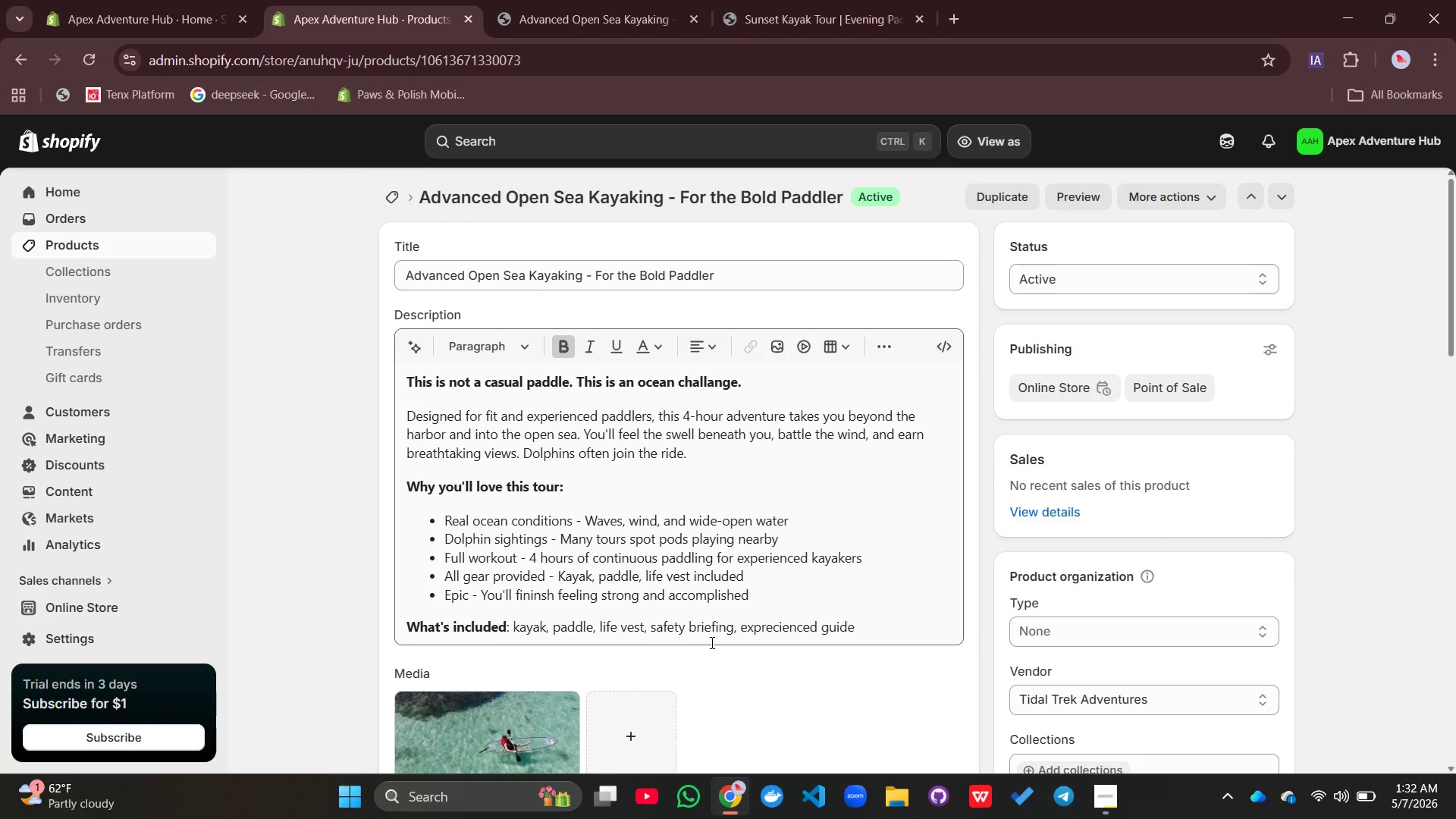 
scroll: coordinate [711, 642], scroll_direction: down, amount: 5.0
 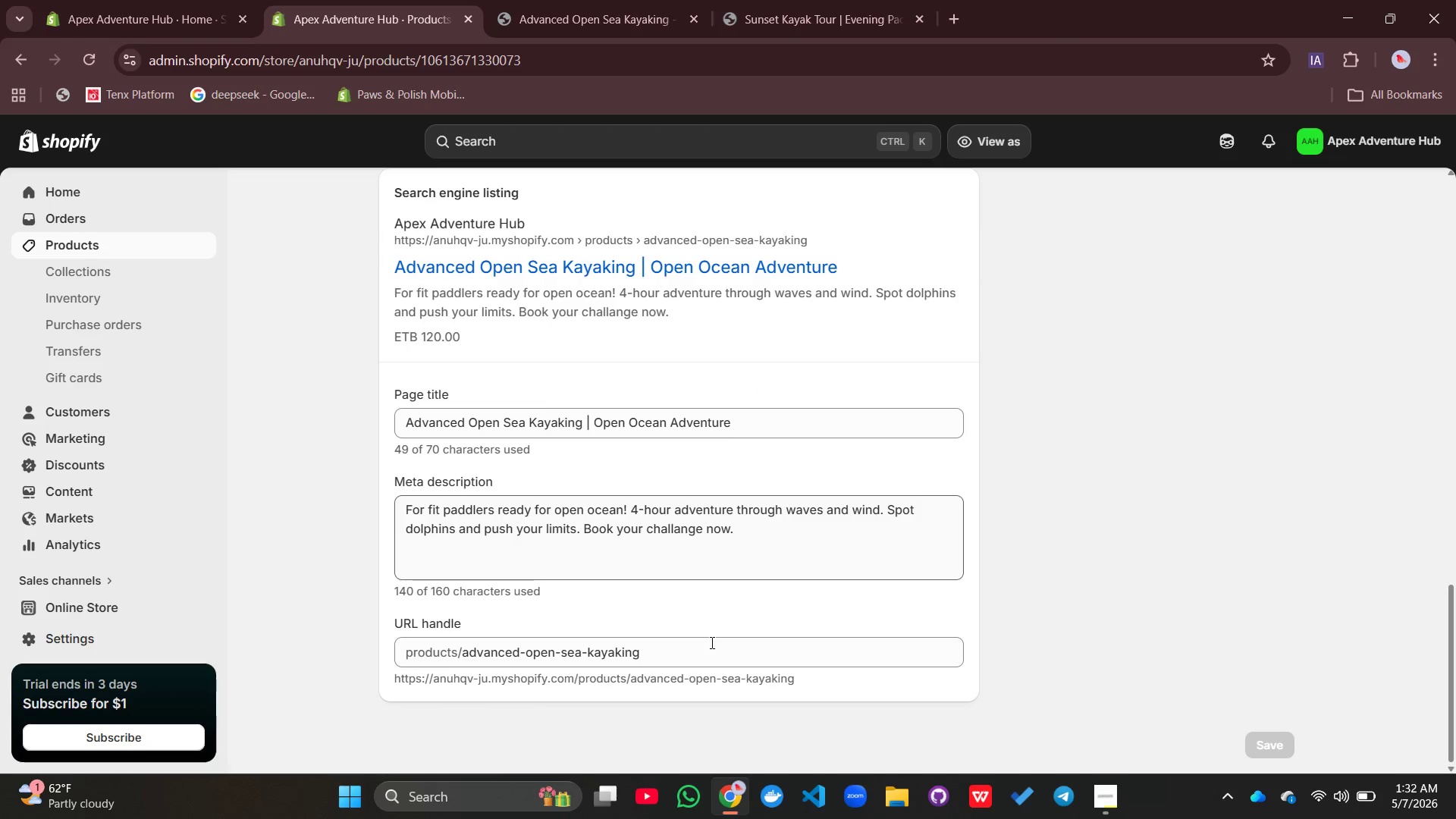 
scroll: coordinate [692, 634], scroll_direction: up, amount: 21.0
 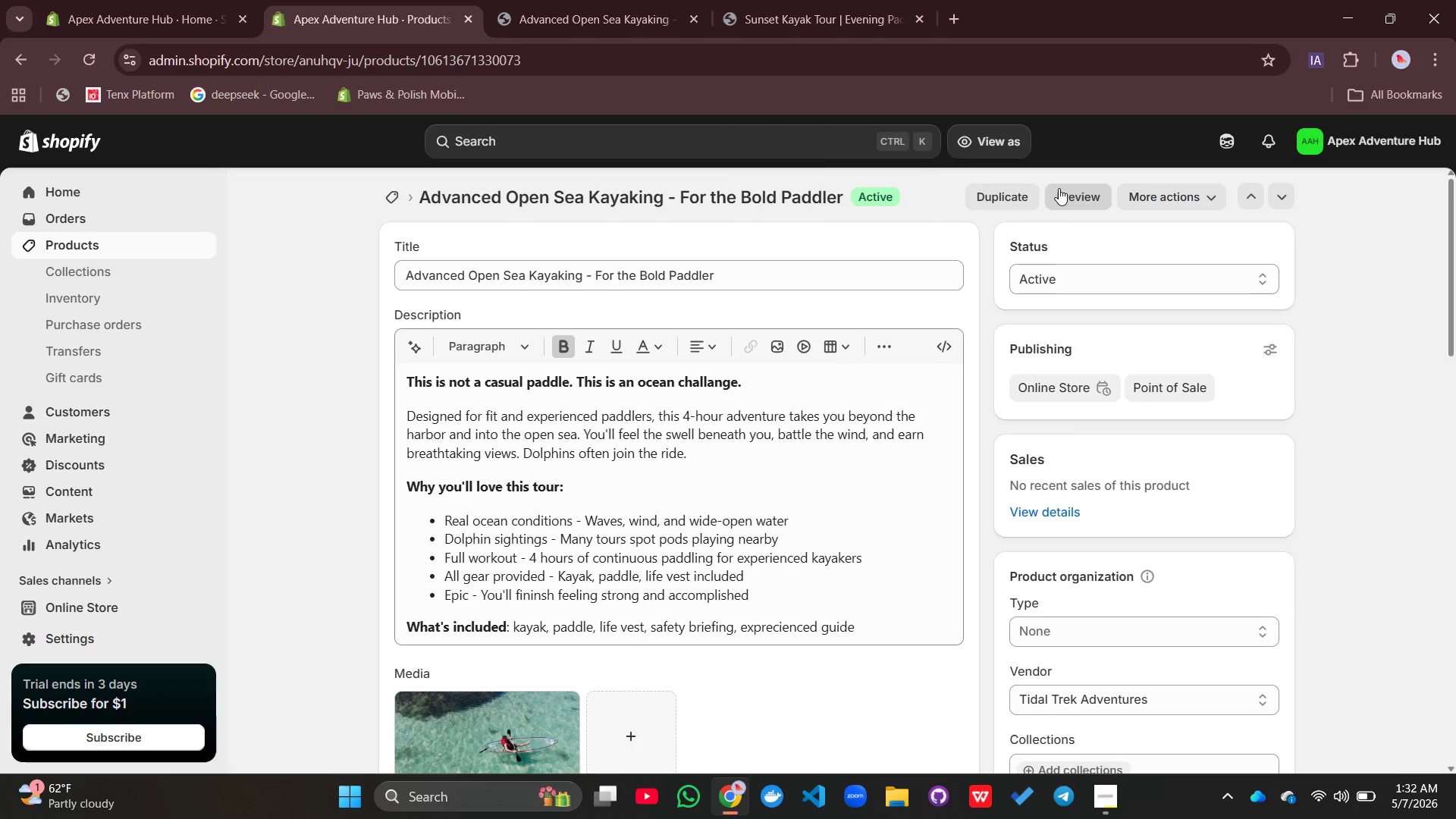 
left_click([1062, 189])
 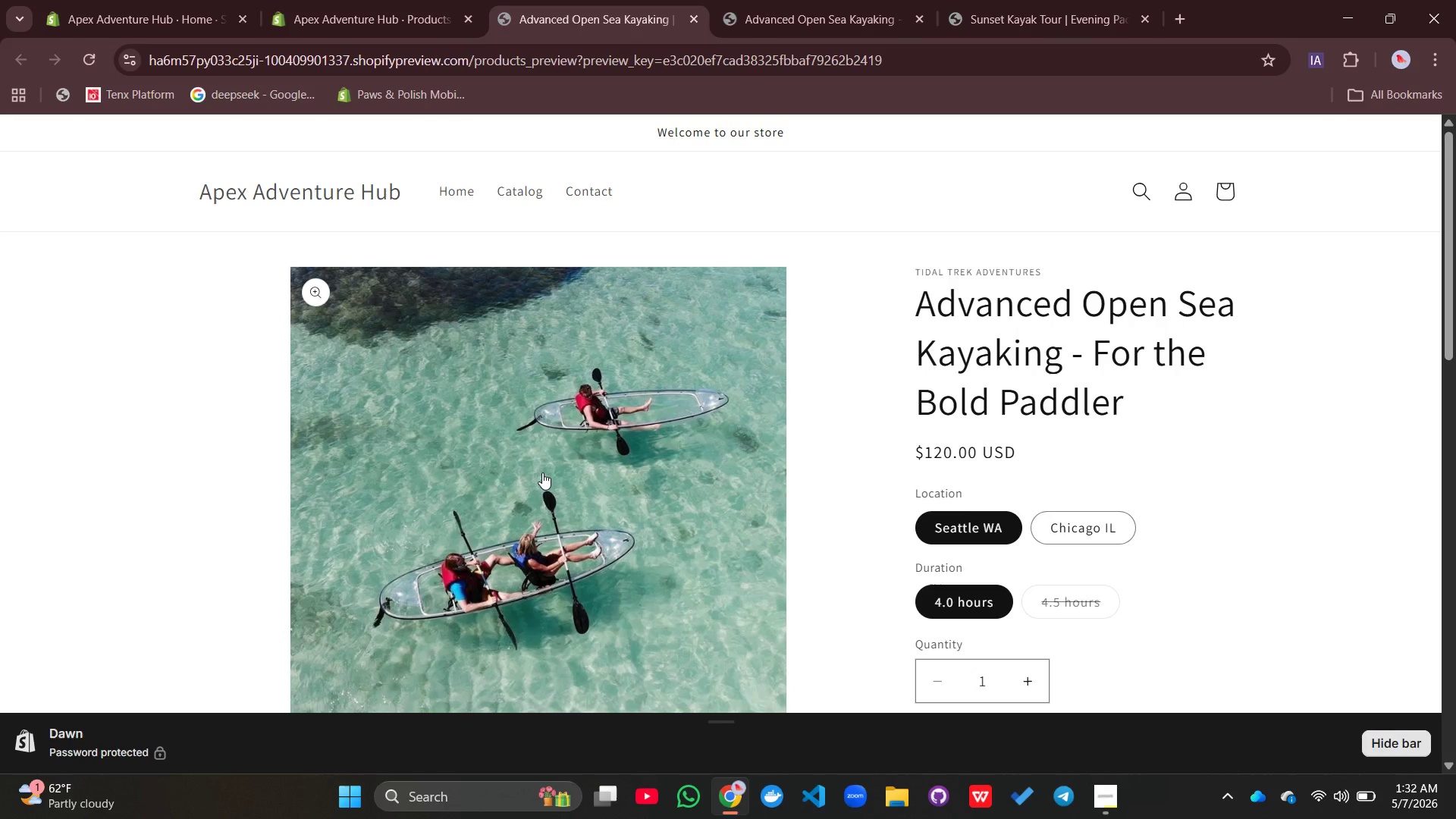 
scroll: coordinate [542, 472], scroll_direction: none, amount: 0.0
 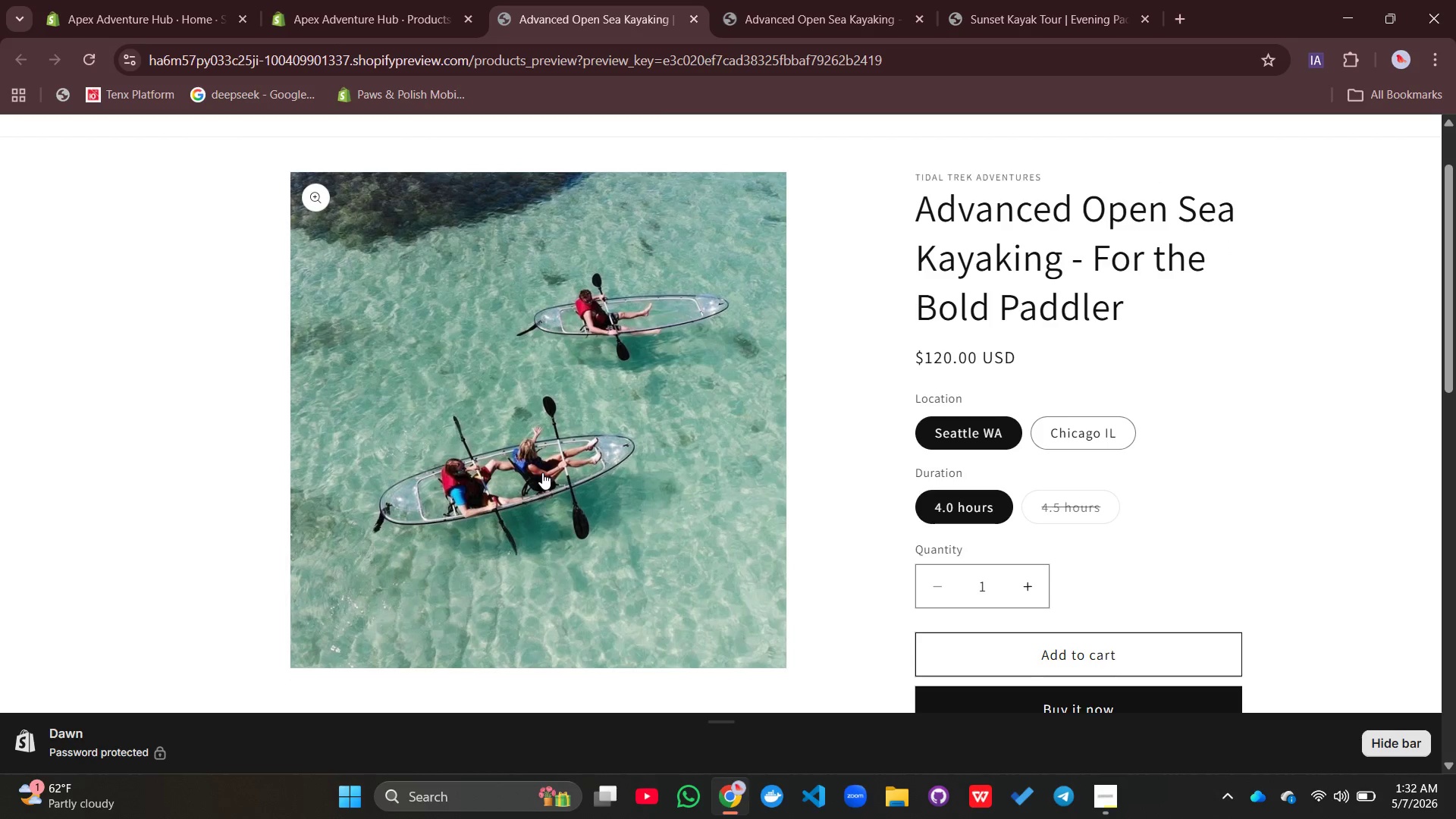 
scroll: coordinate [542, 472], scroll_direction: down, amount: 4.0
 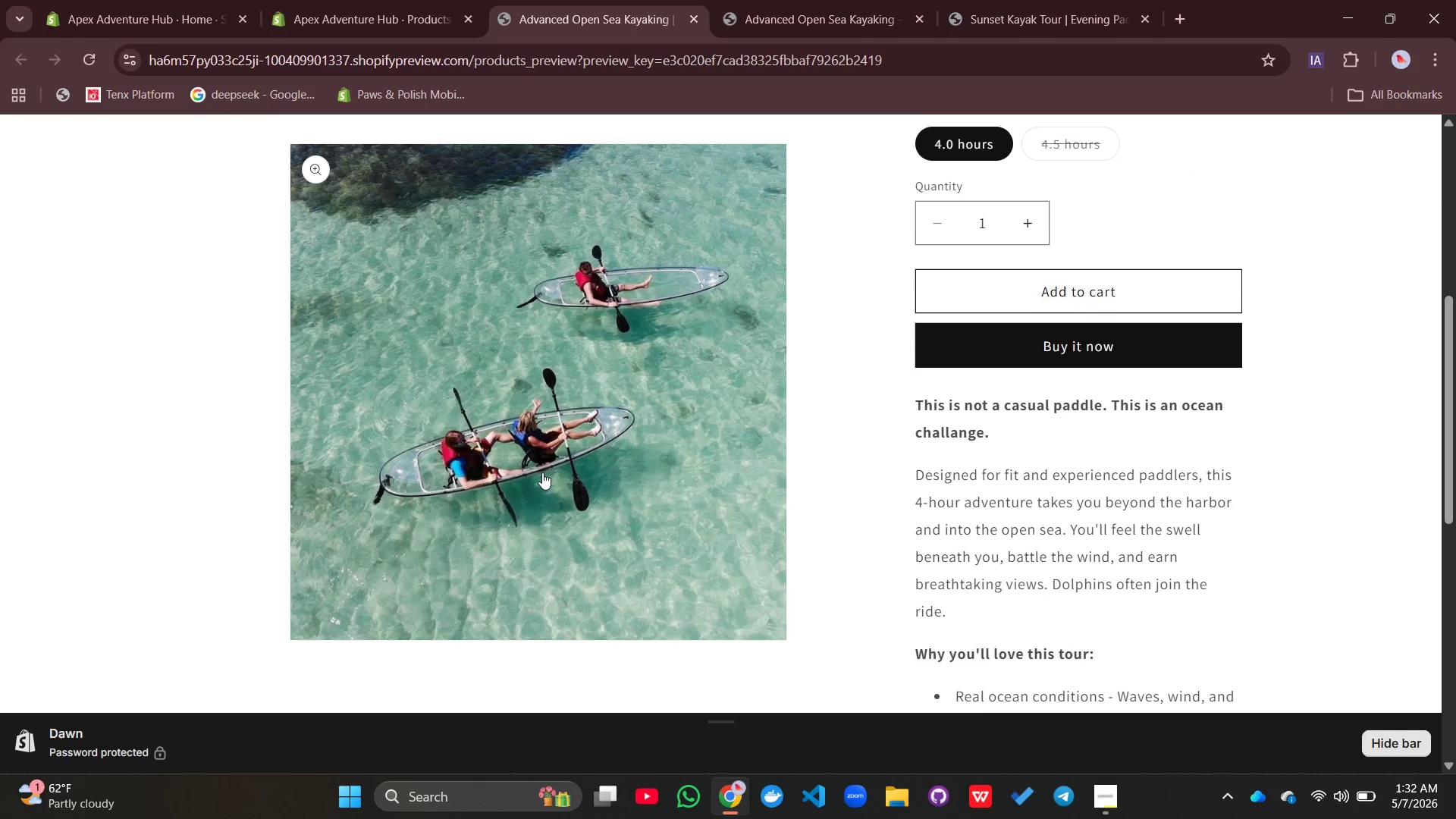 
scroll: coordinate [541, 472], scroll_direction: up, amount: 2.0
 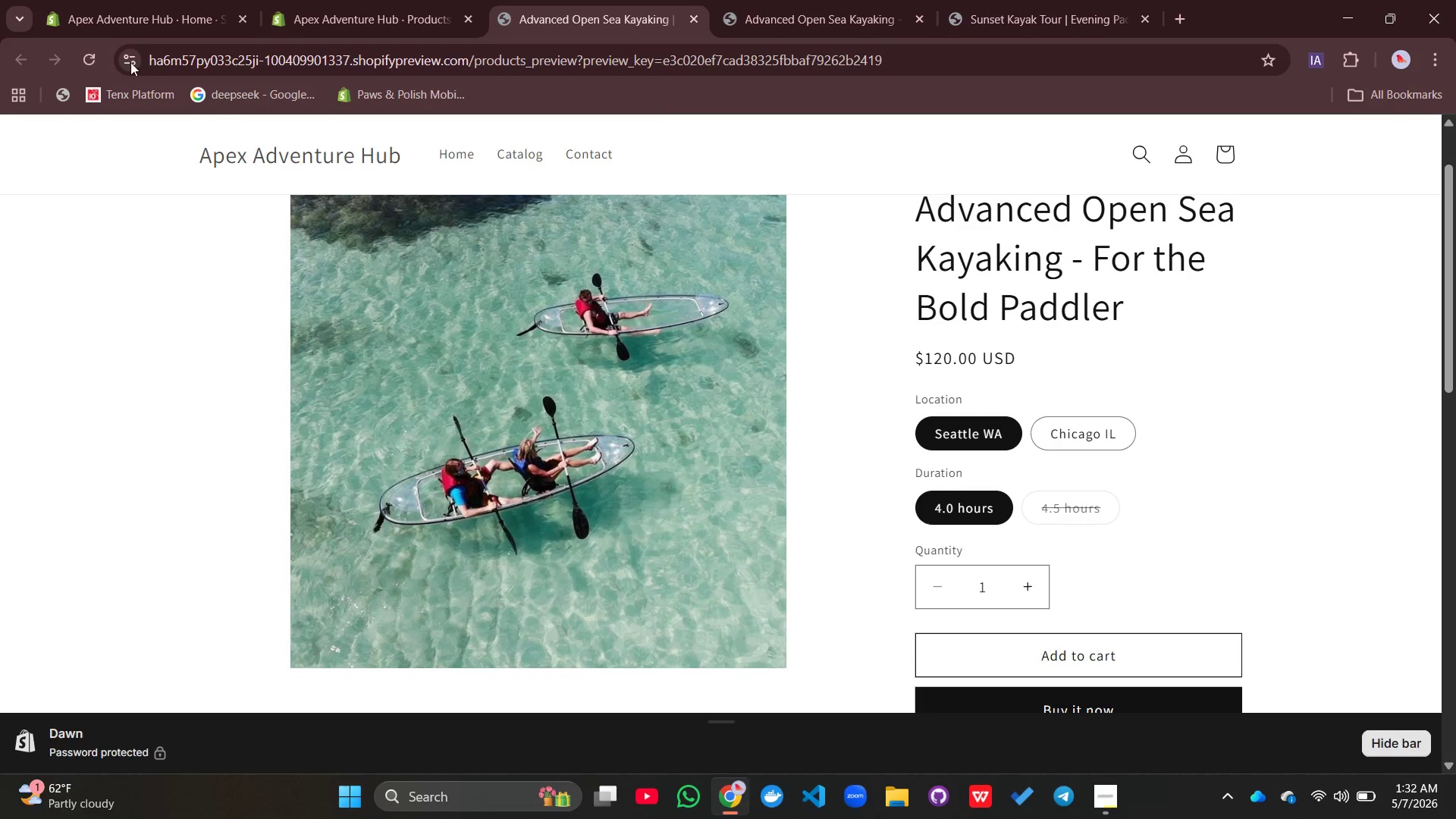 
left_click([330, 18])
 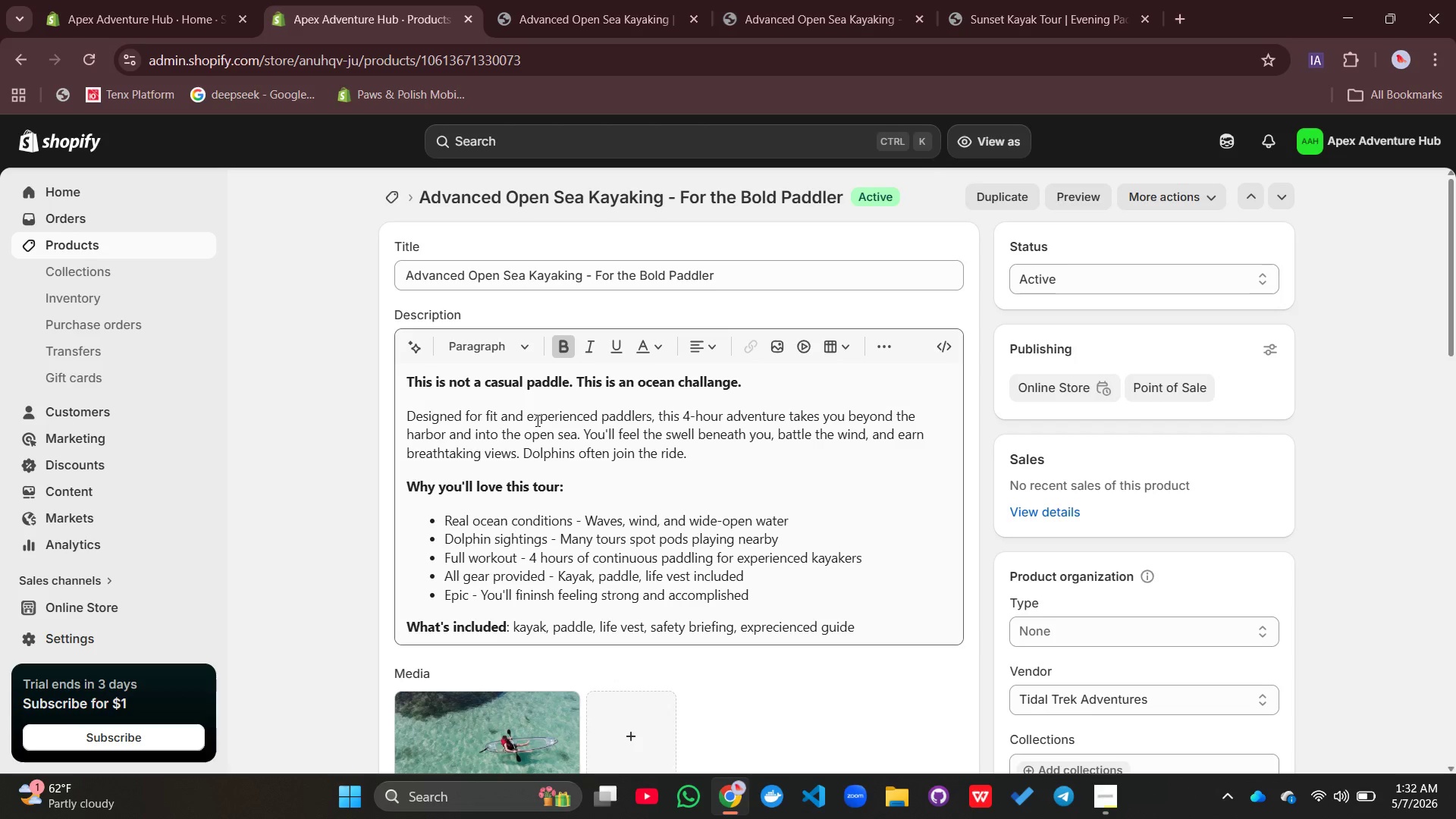 
scroll: coordinate [536, 420], scroll_direction: down, amount: 2.0
 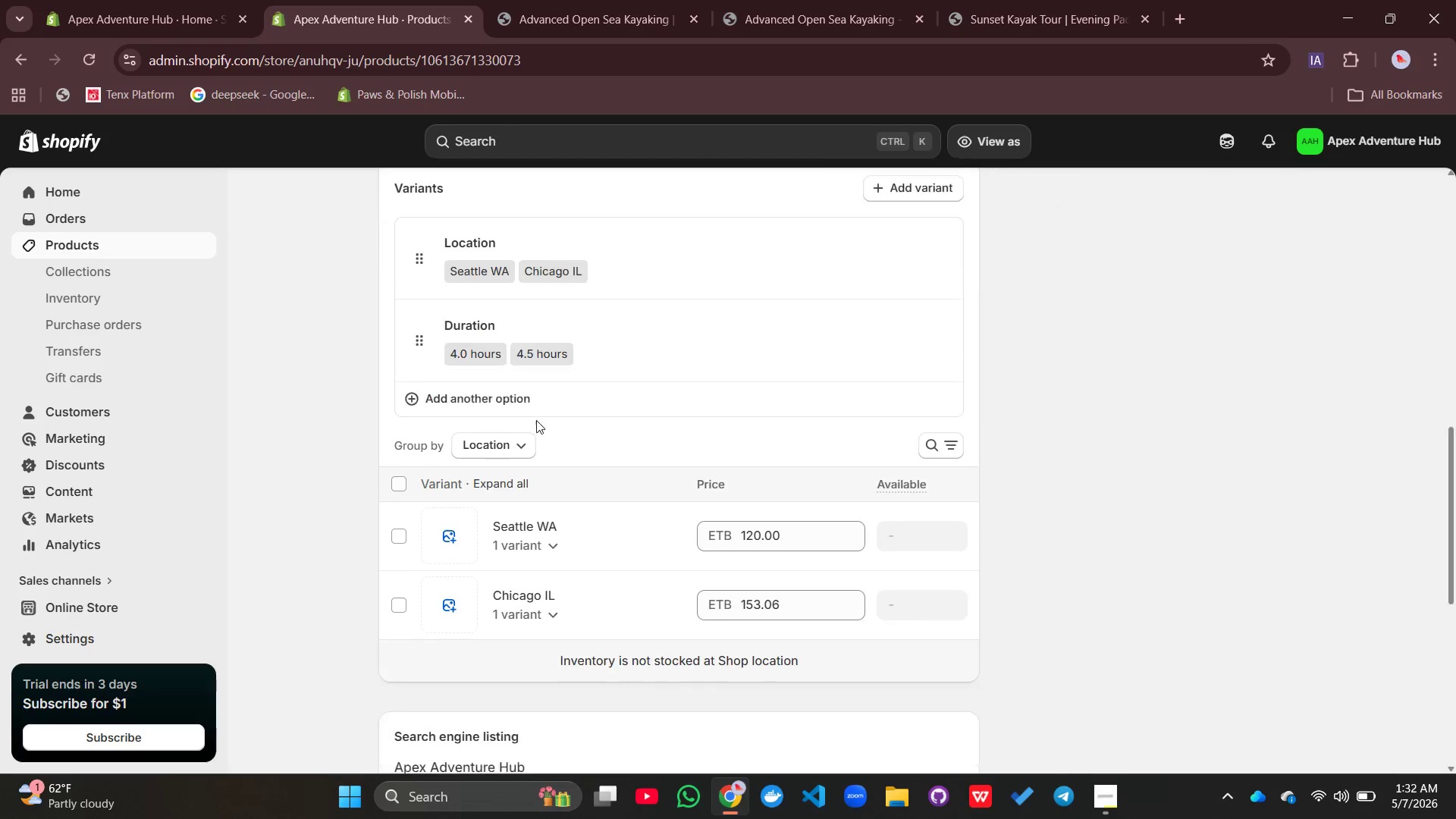 